 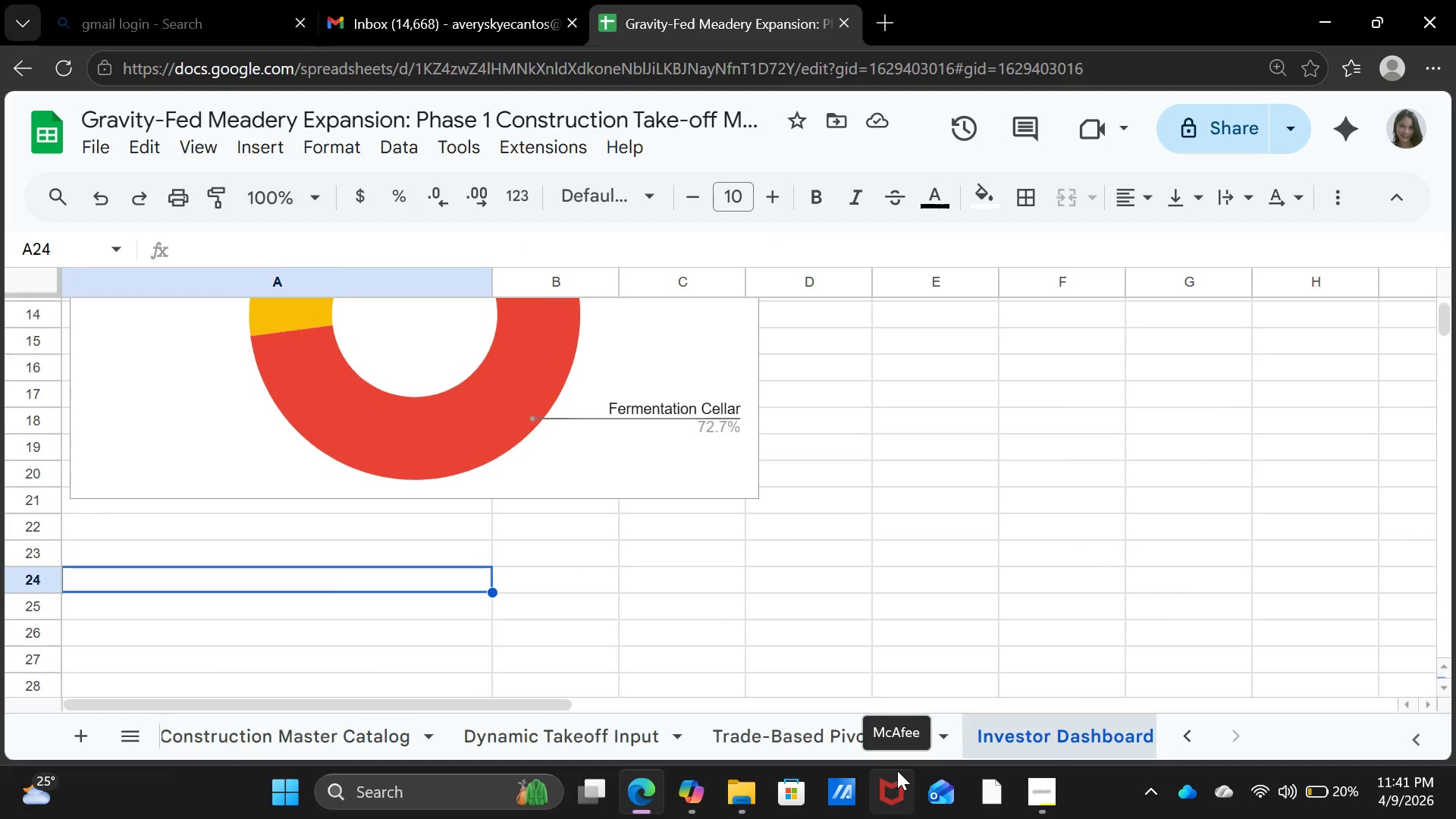 
type(Conditional Formatinh)
key(Backspace)
type(g )
 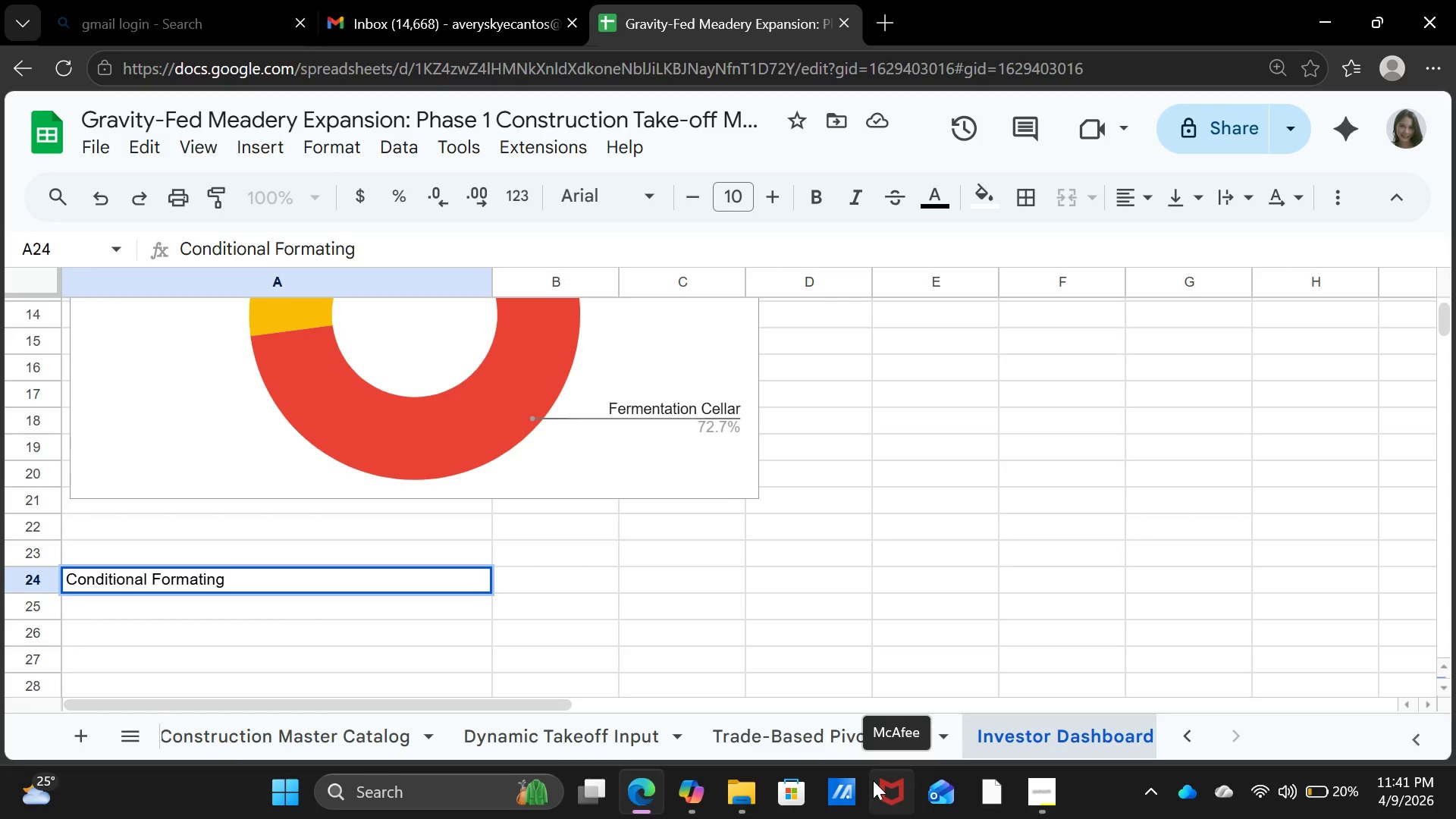 
wait(7.75)
 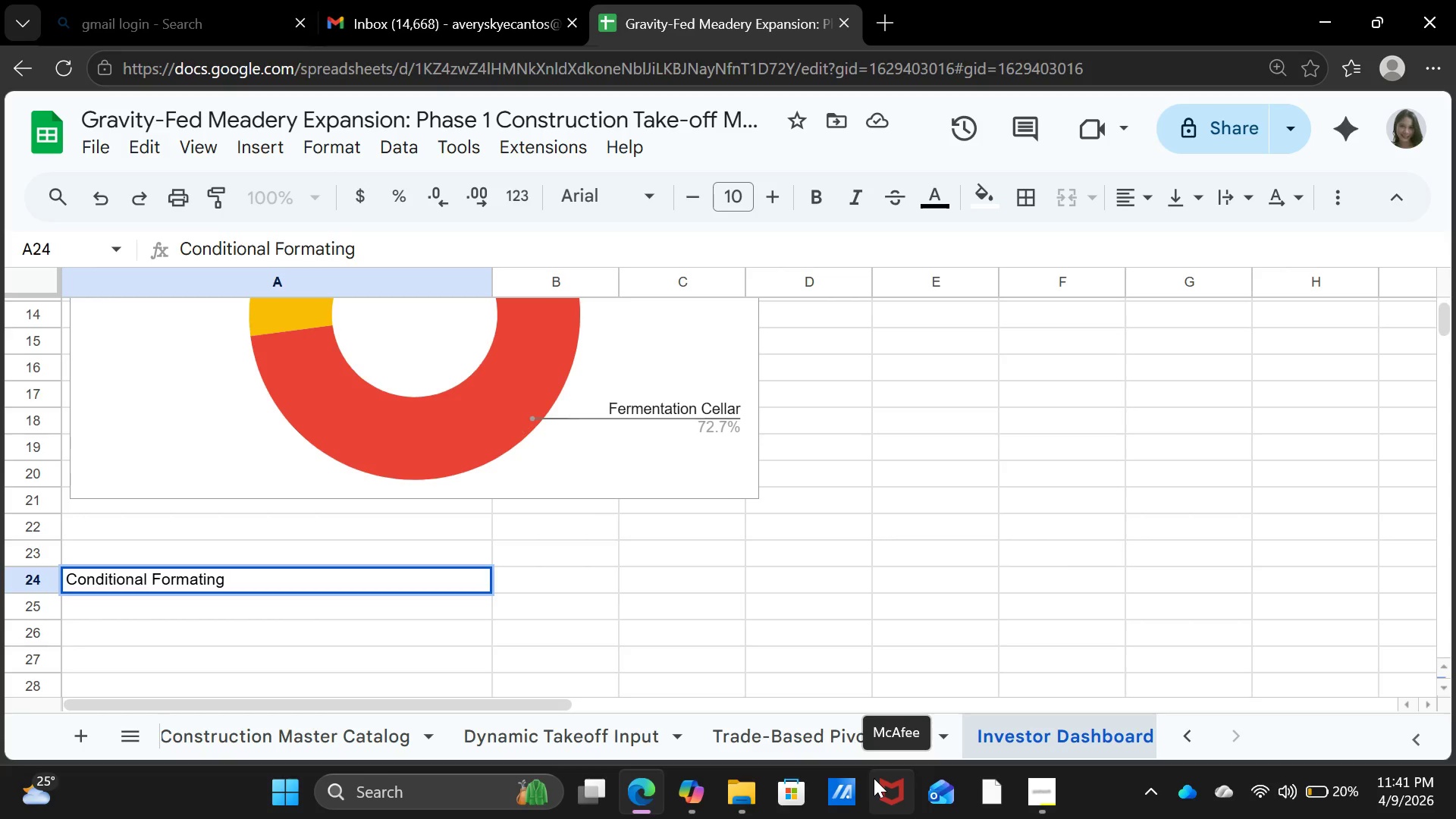 
type(: Highliting )
 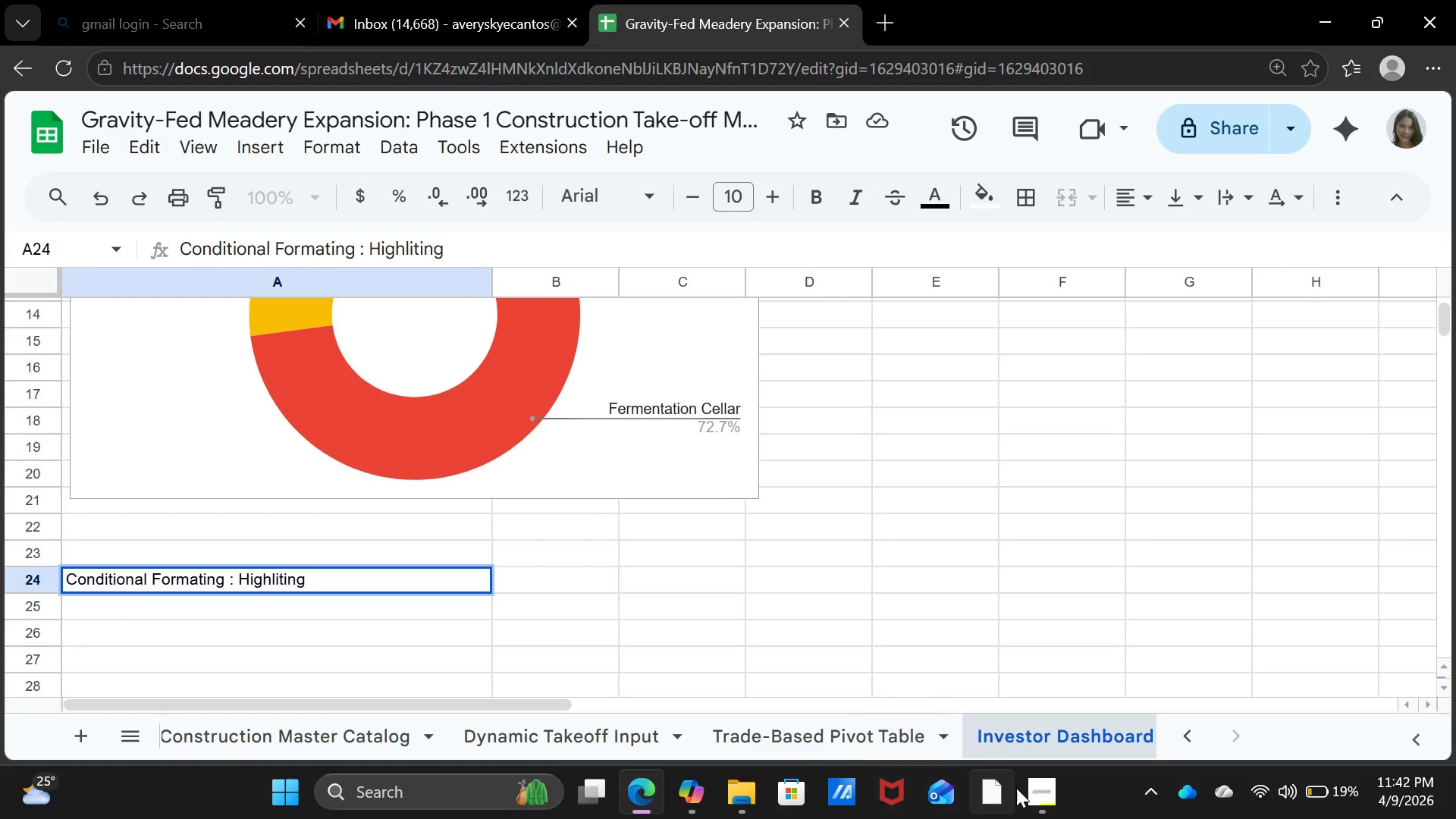 
left_click([1036, 783])